 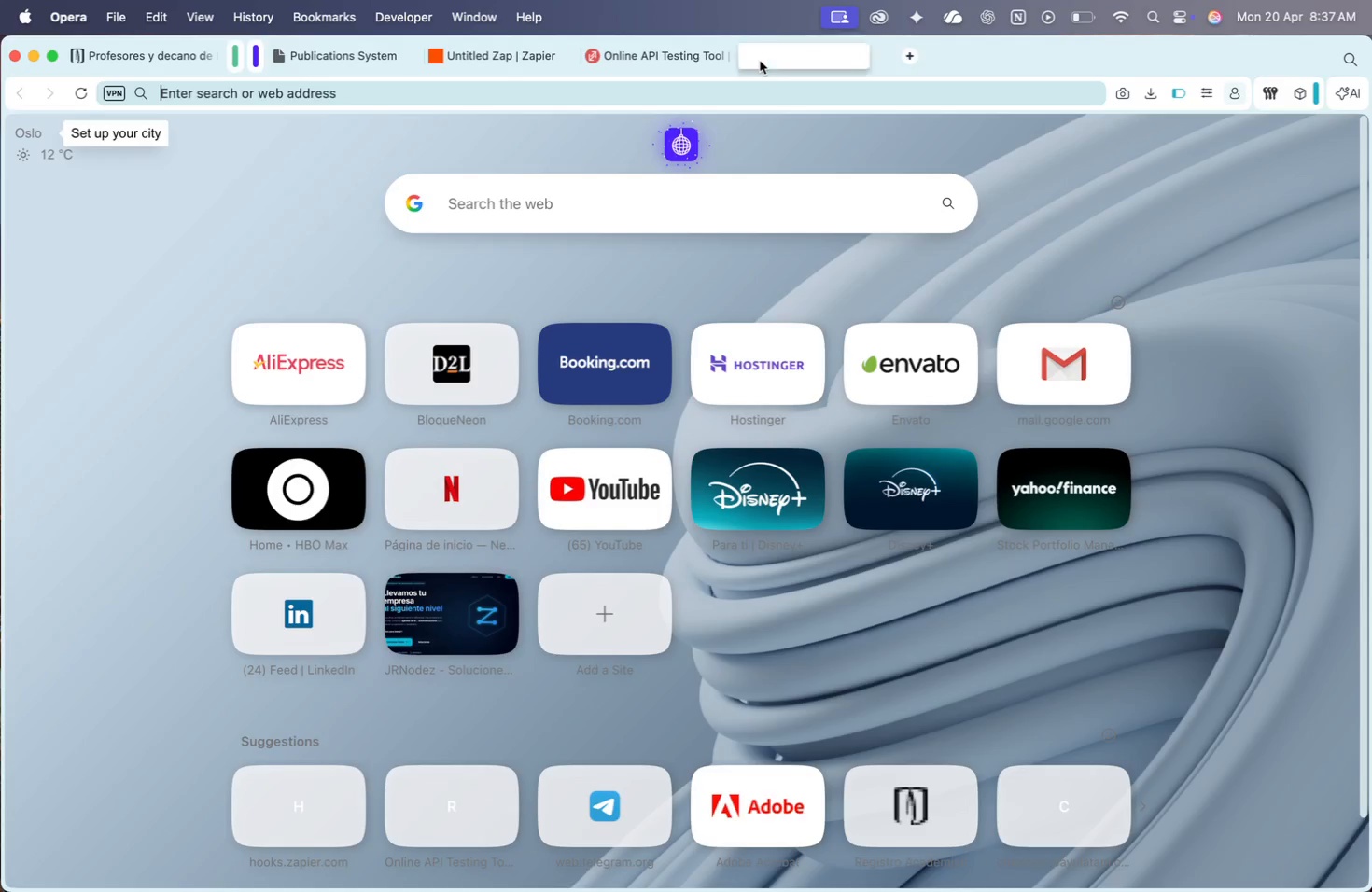 
type(dri)
 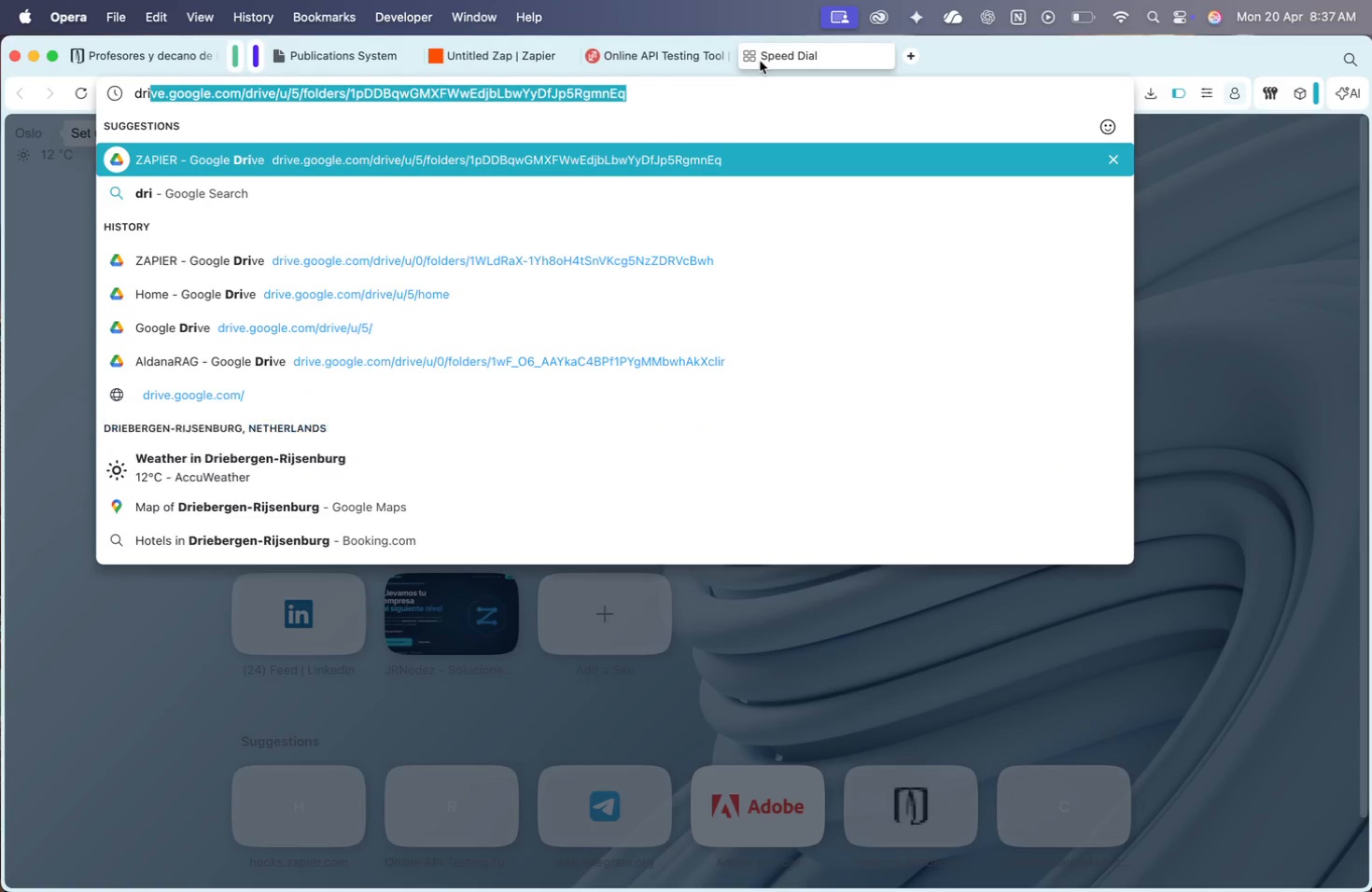 
key(Enter)
 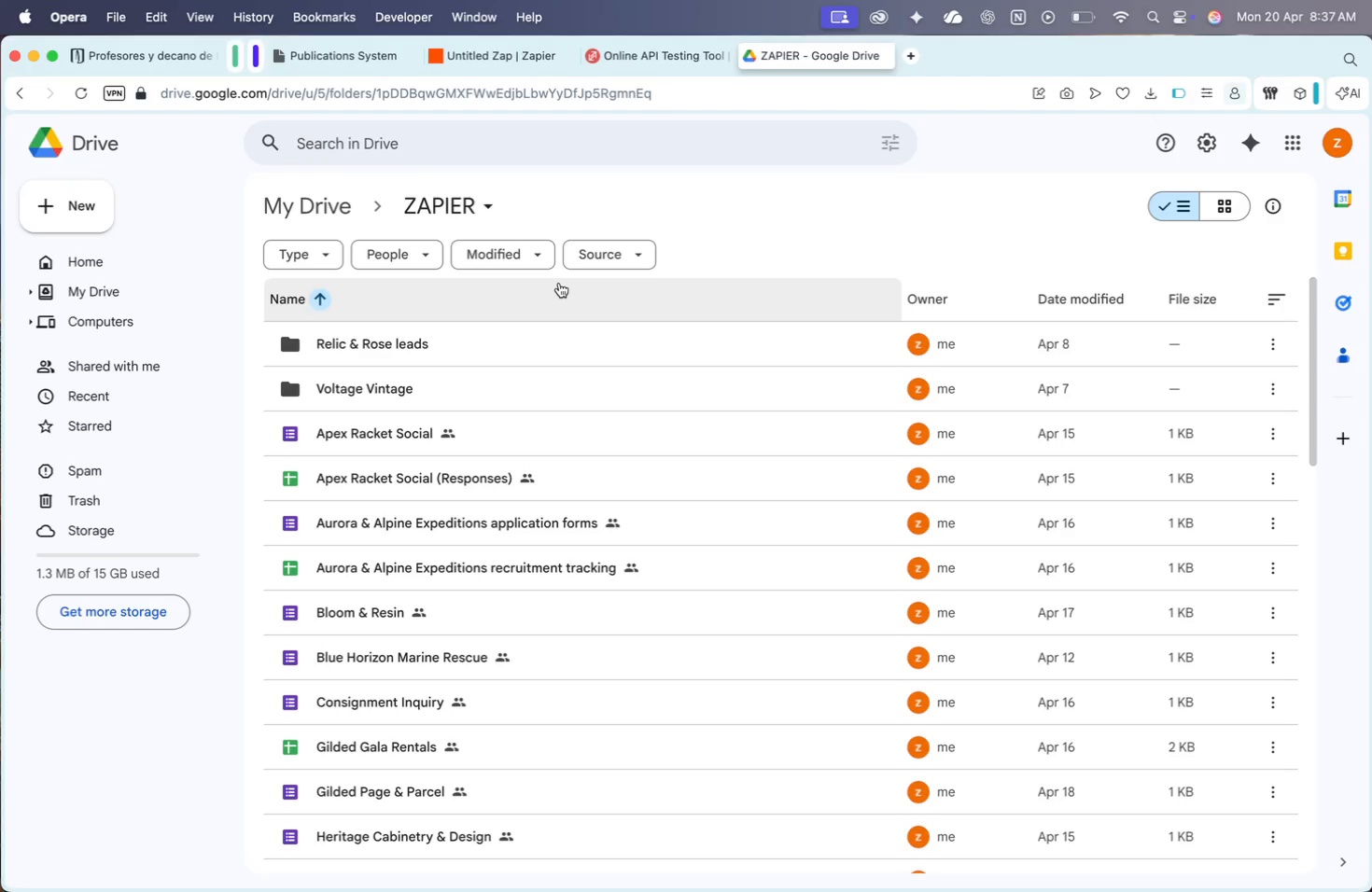 
wait(26.89)
 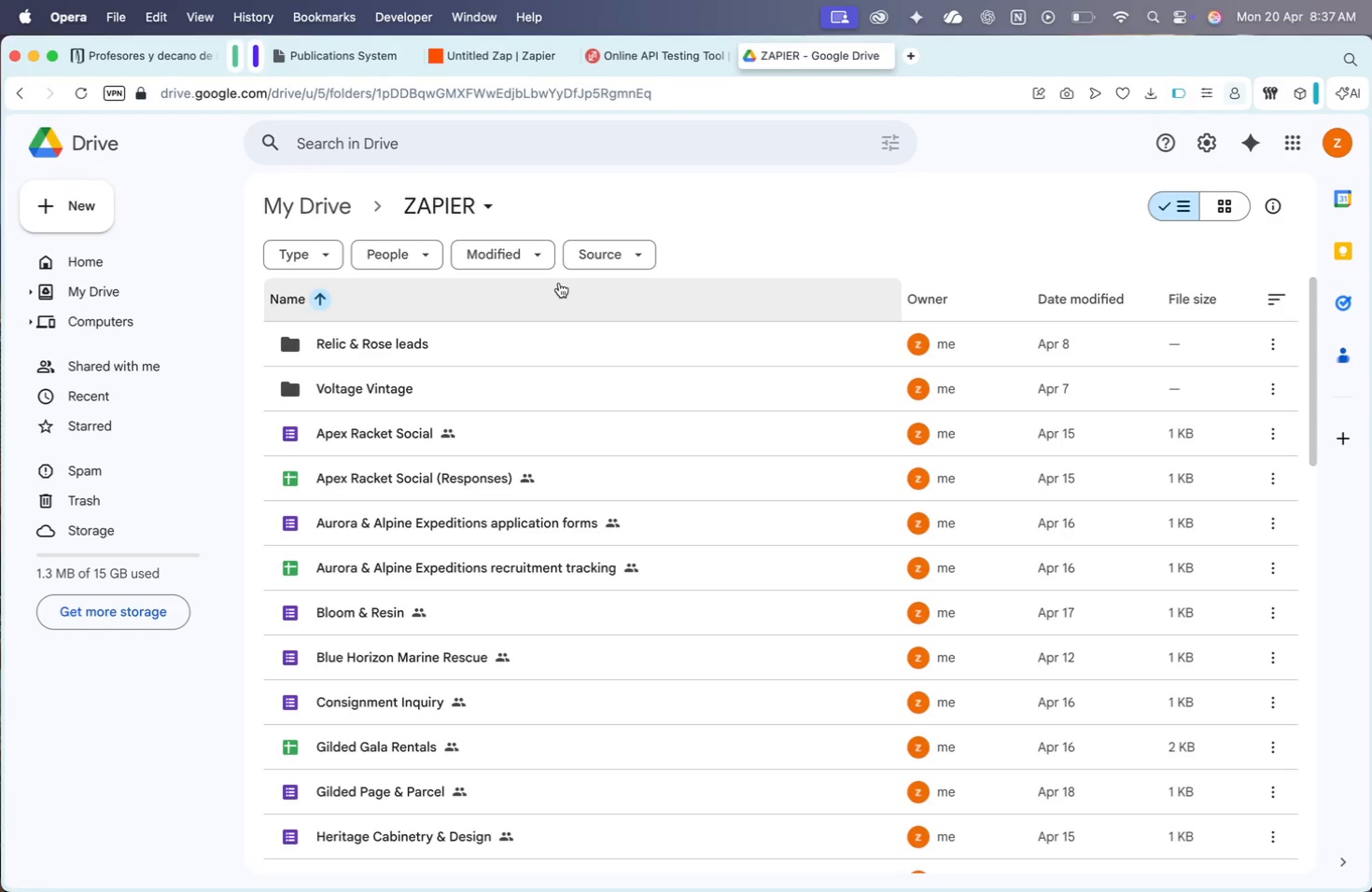 
left_click([147, 349])
 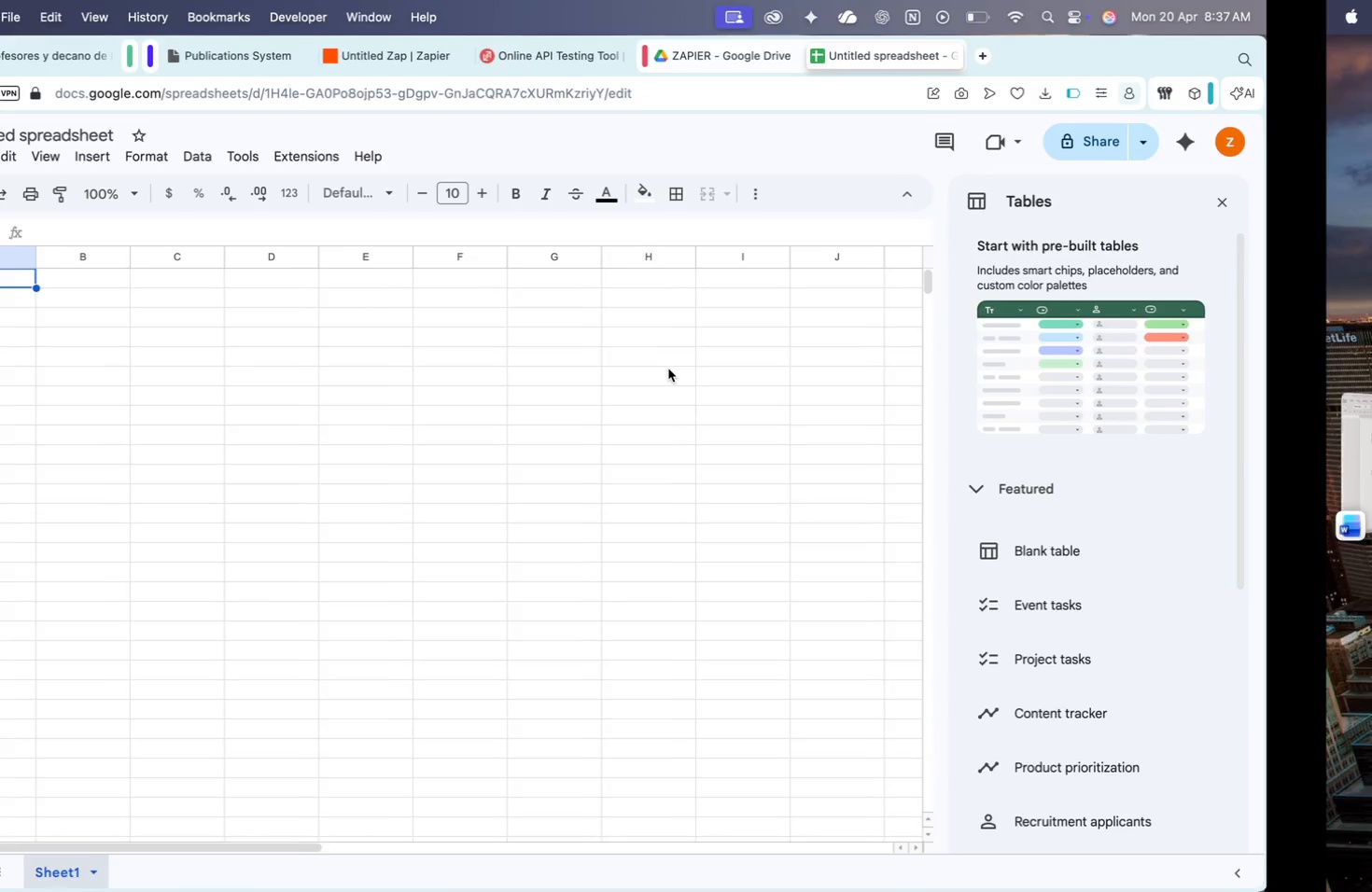 
left_click([1330, 204])